 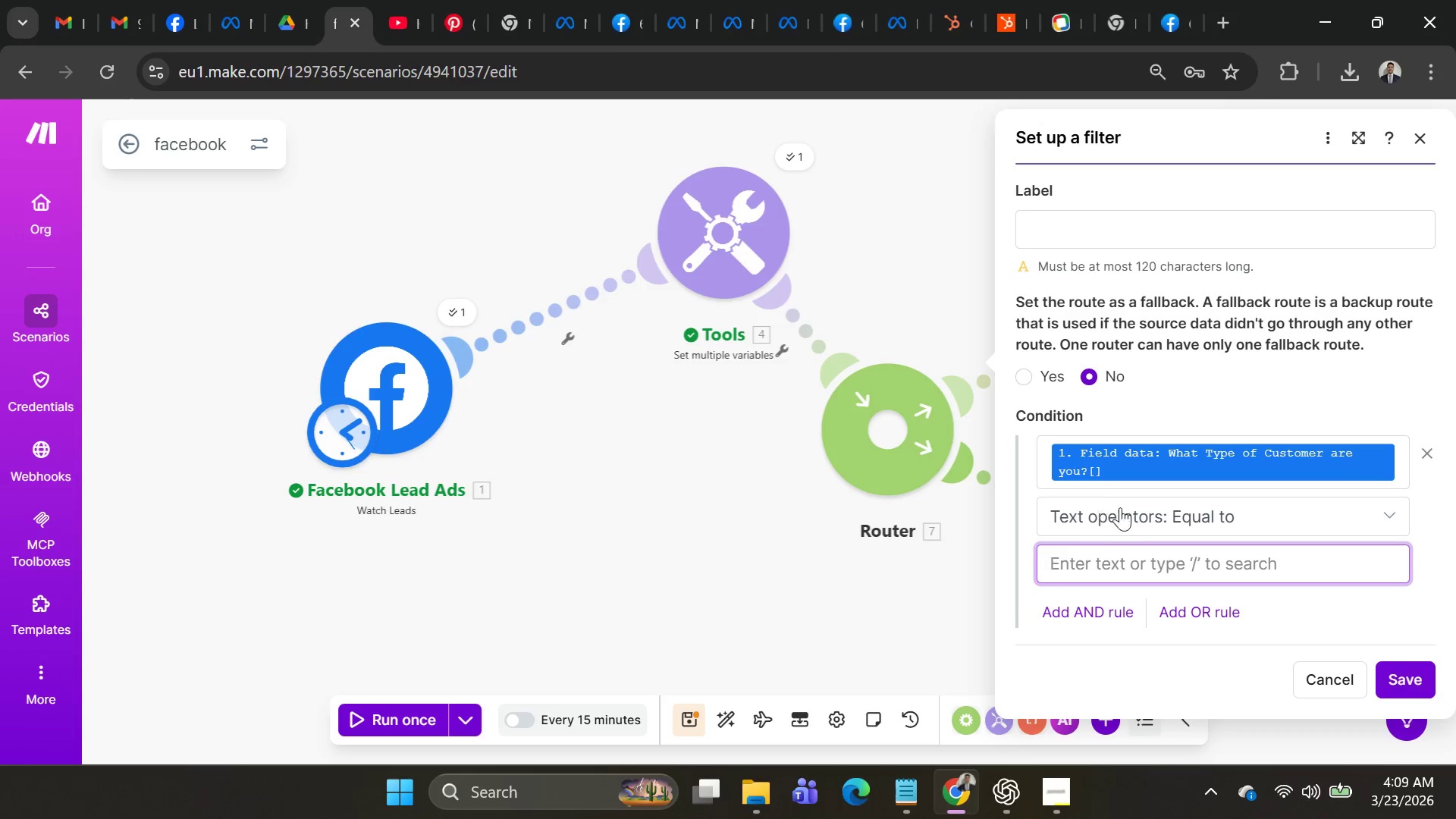 
type(Or)
key(Backspace)
key(Backspace)
type(Profesional /)
 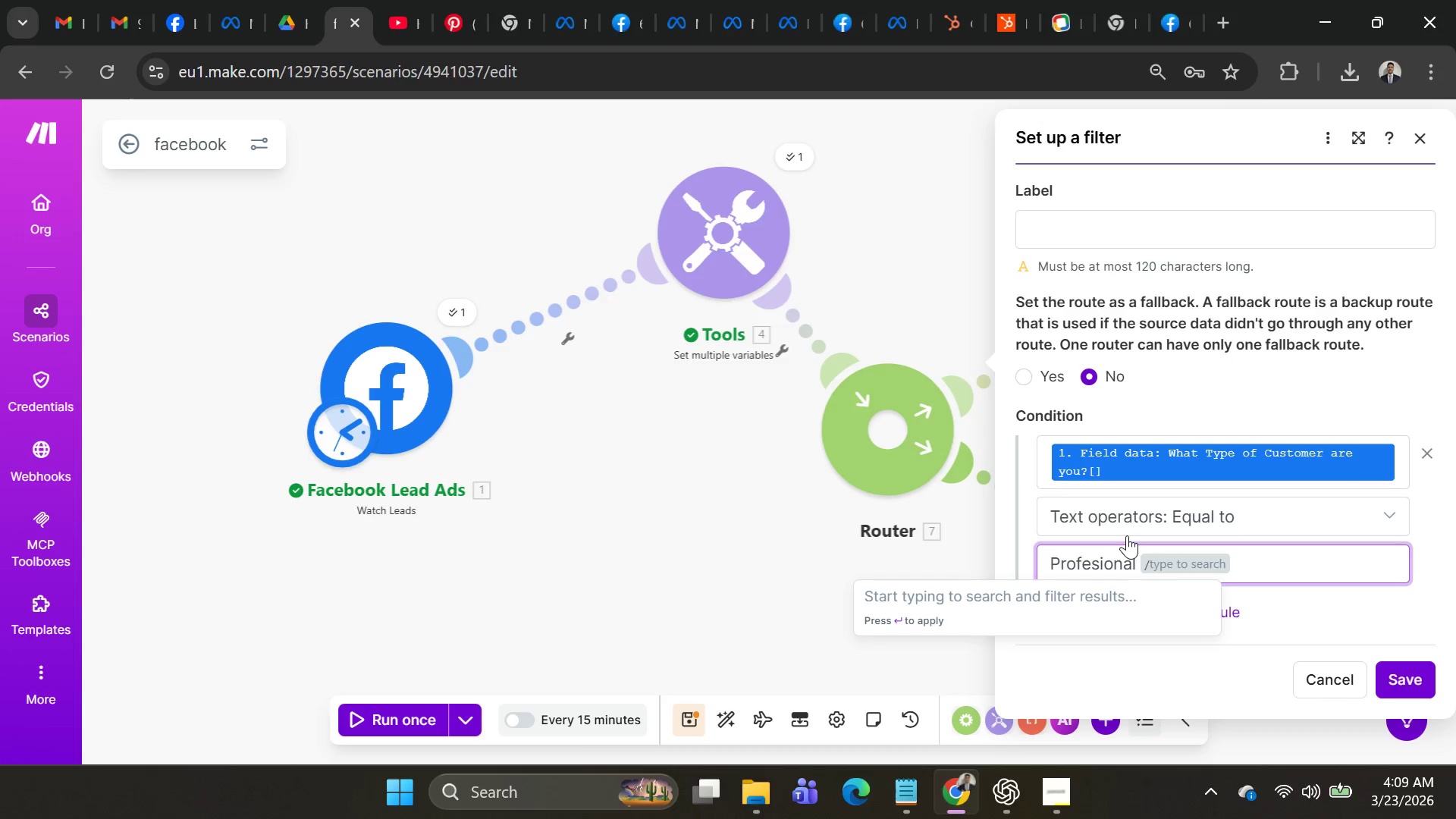 
type( intrro)
key(Backspace)
key(Backspace)
key(Backspace)
key(Backspace)
key(Backspace)
key(Backspace)
key(Backspace)
key(Backspace)
key(Backspace)
key(Backspace)
 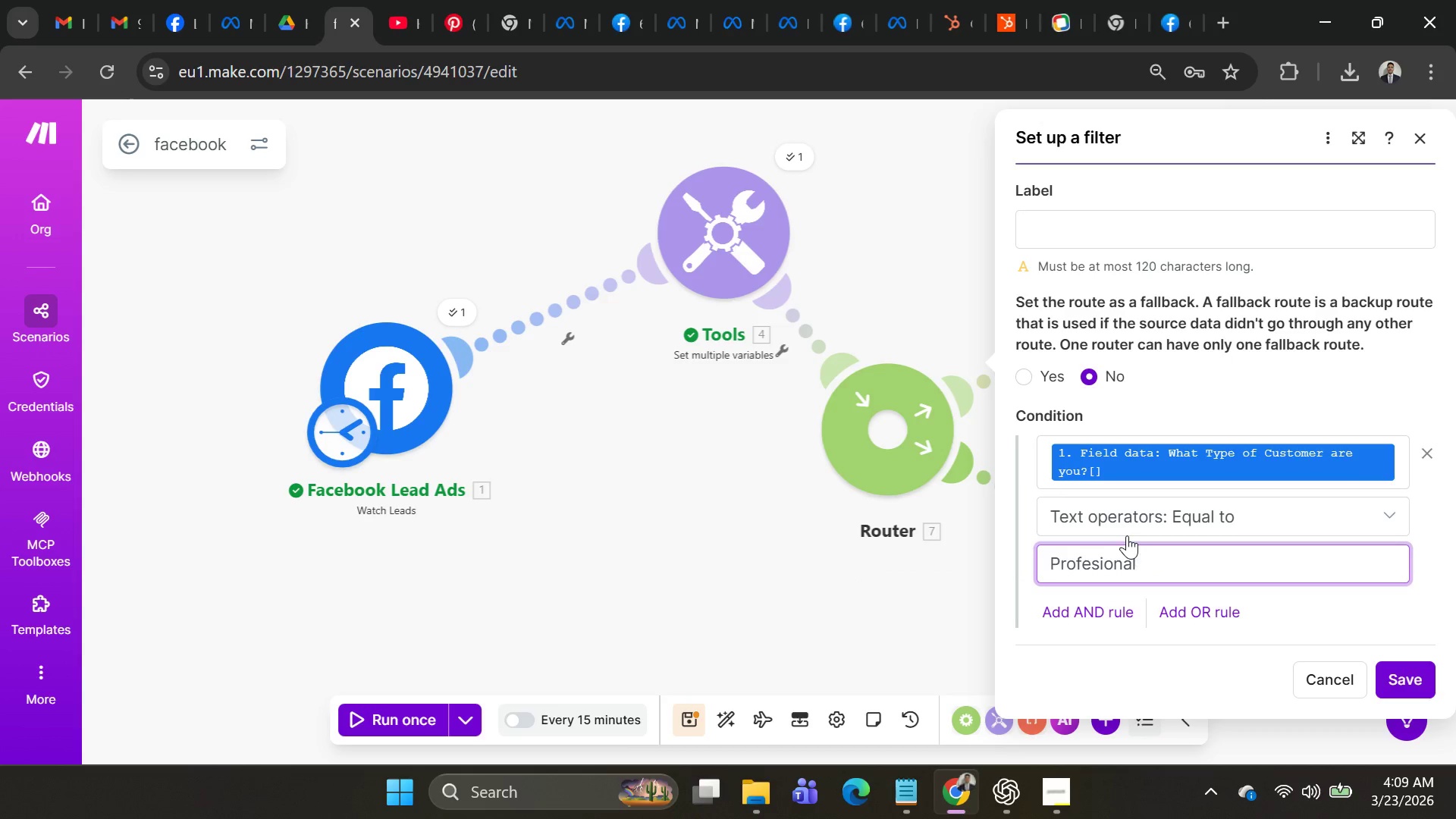 
hold_key(key=E, duration=0.31)
 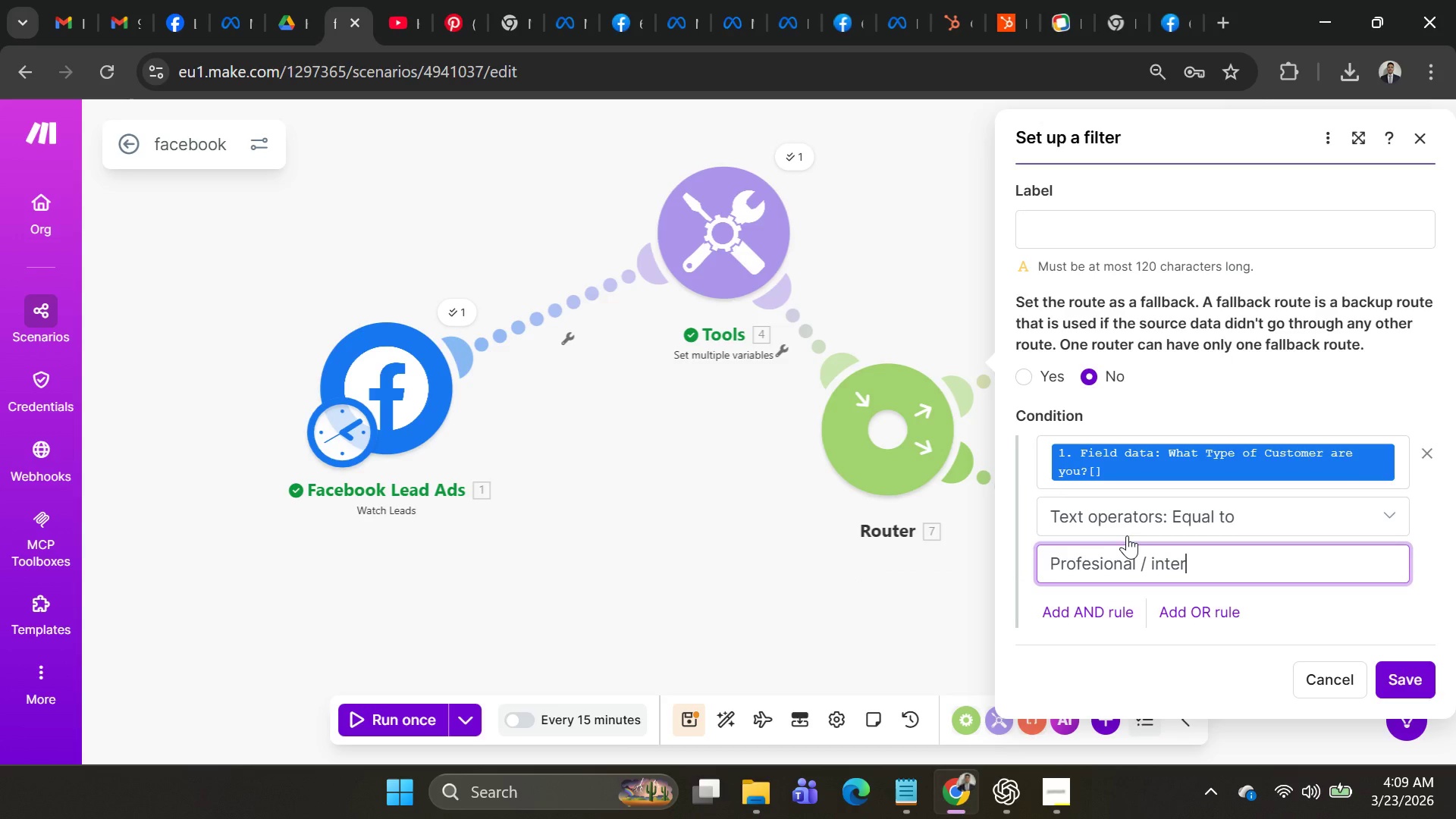 
wait(9.8)
 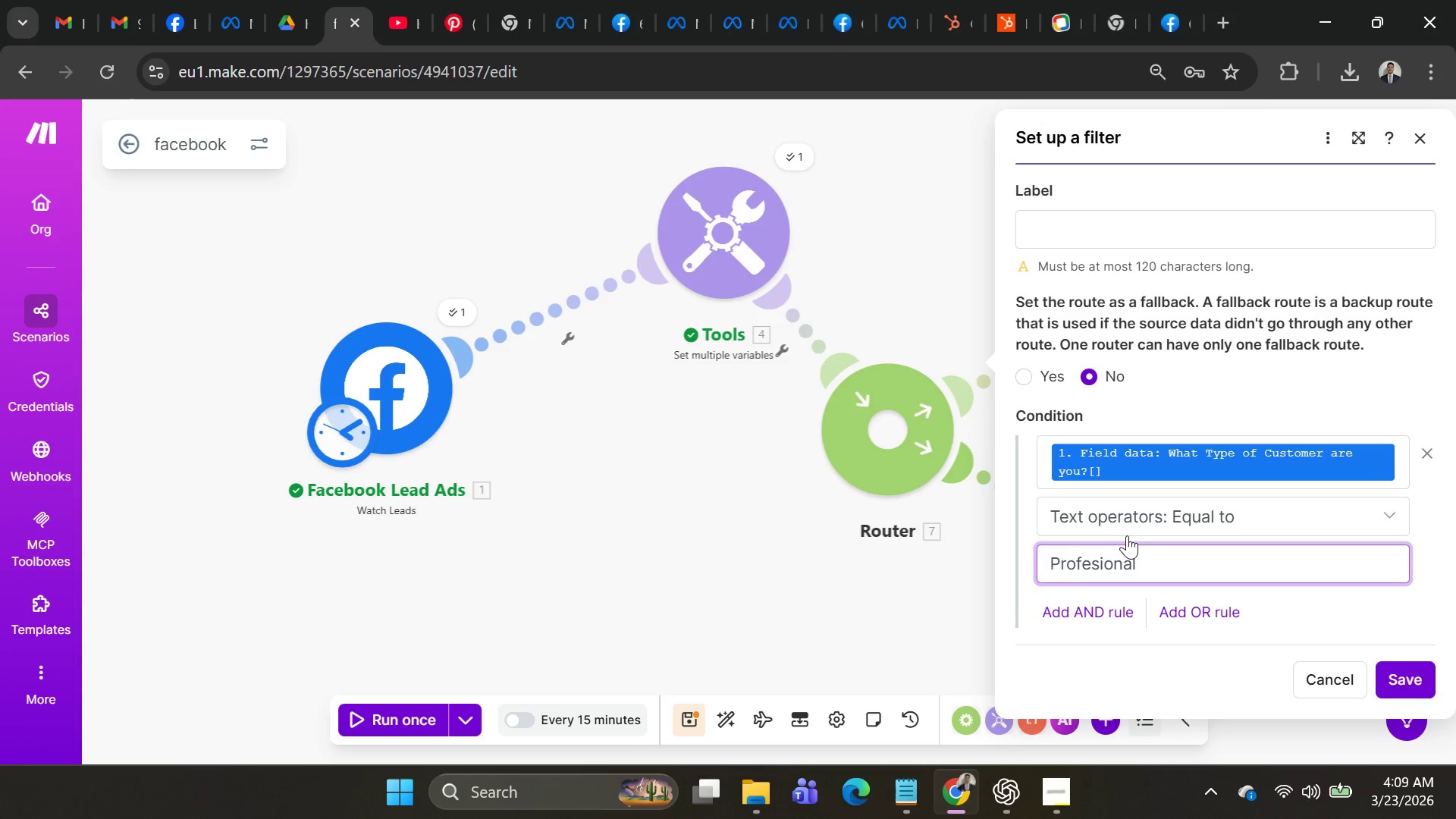 
key(Backspace)
type( /iny)
key(Backspace)
key(Backspace)
type(yt)
key(Backspace)
key(Backspace)
key(Backspace)
key(Backspace)
type(ite)
key(Backspace)
key(Backspace)
key(Backspace)
type(nter)
key(Backspace)
key(Backspace)
key(Backspace)
key(Backspace)
key(Backspace)
type( i)
key(Backspace)
type(Interior designer)
 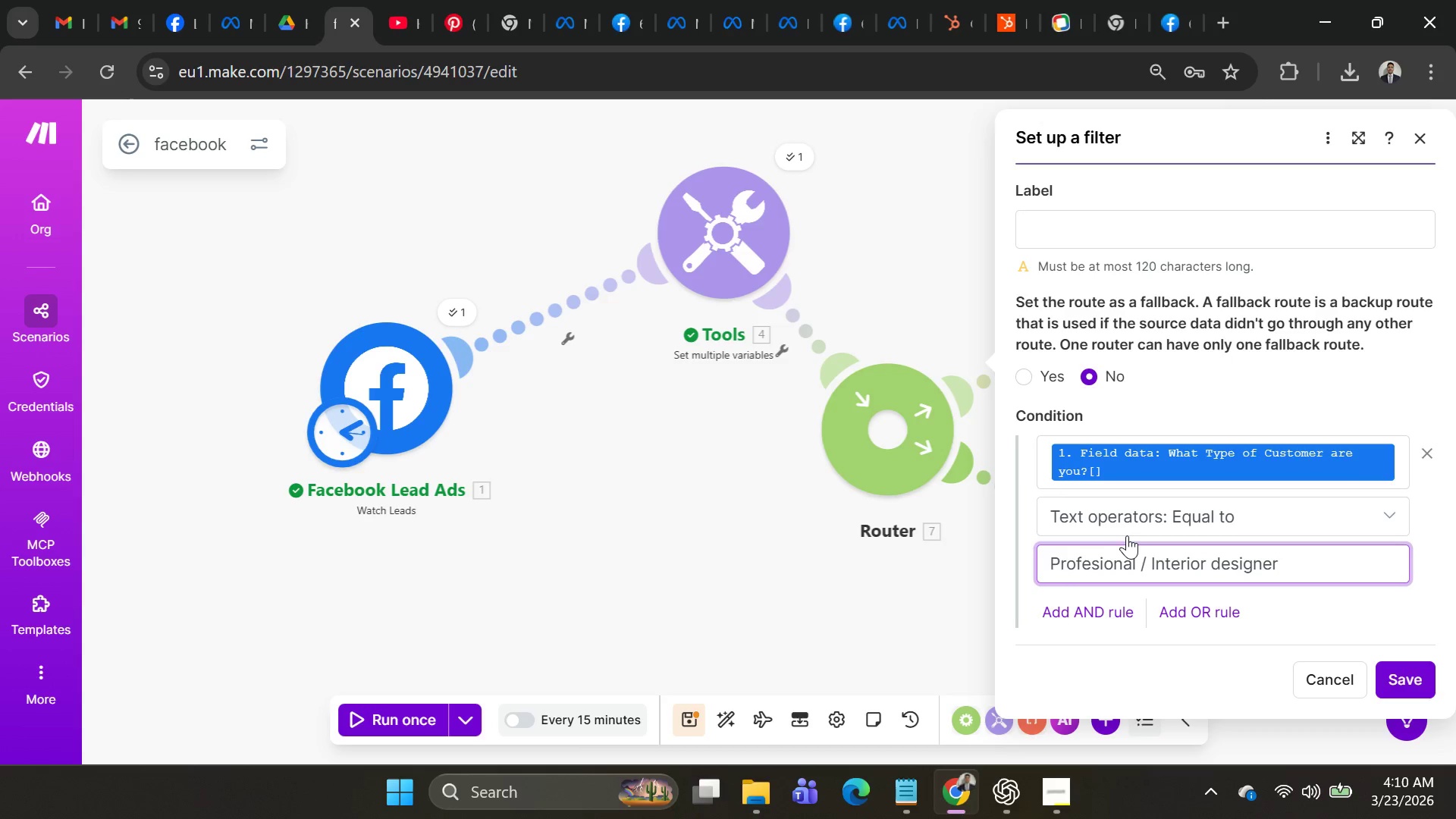 
left_click([1400, 674])
 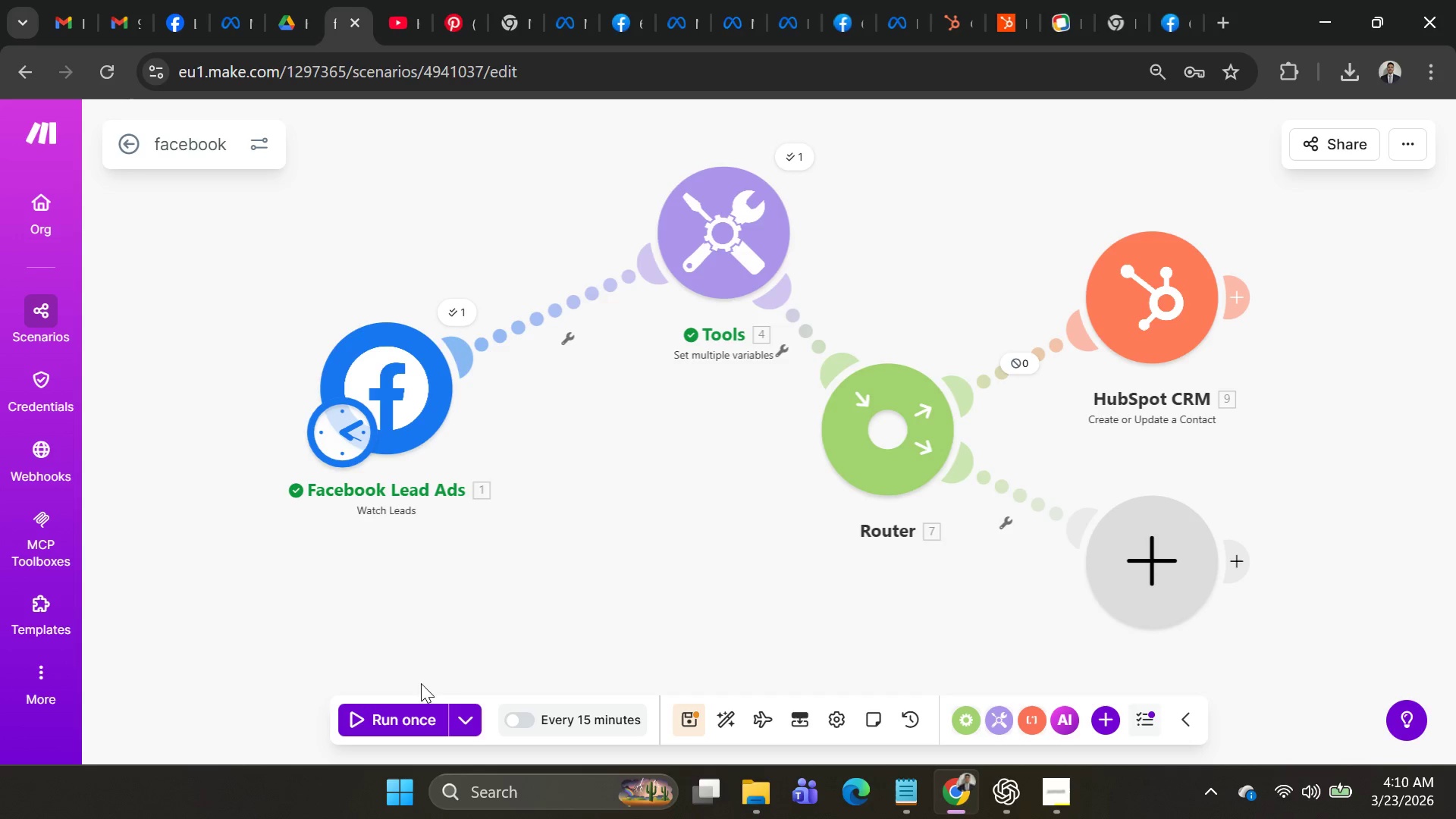 
left_click([472, 718])
 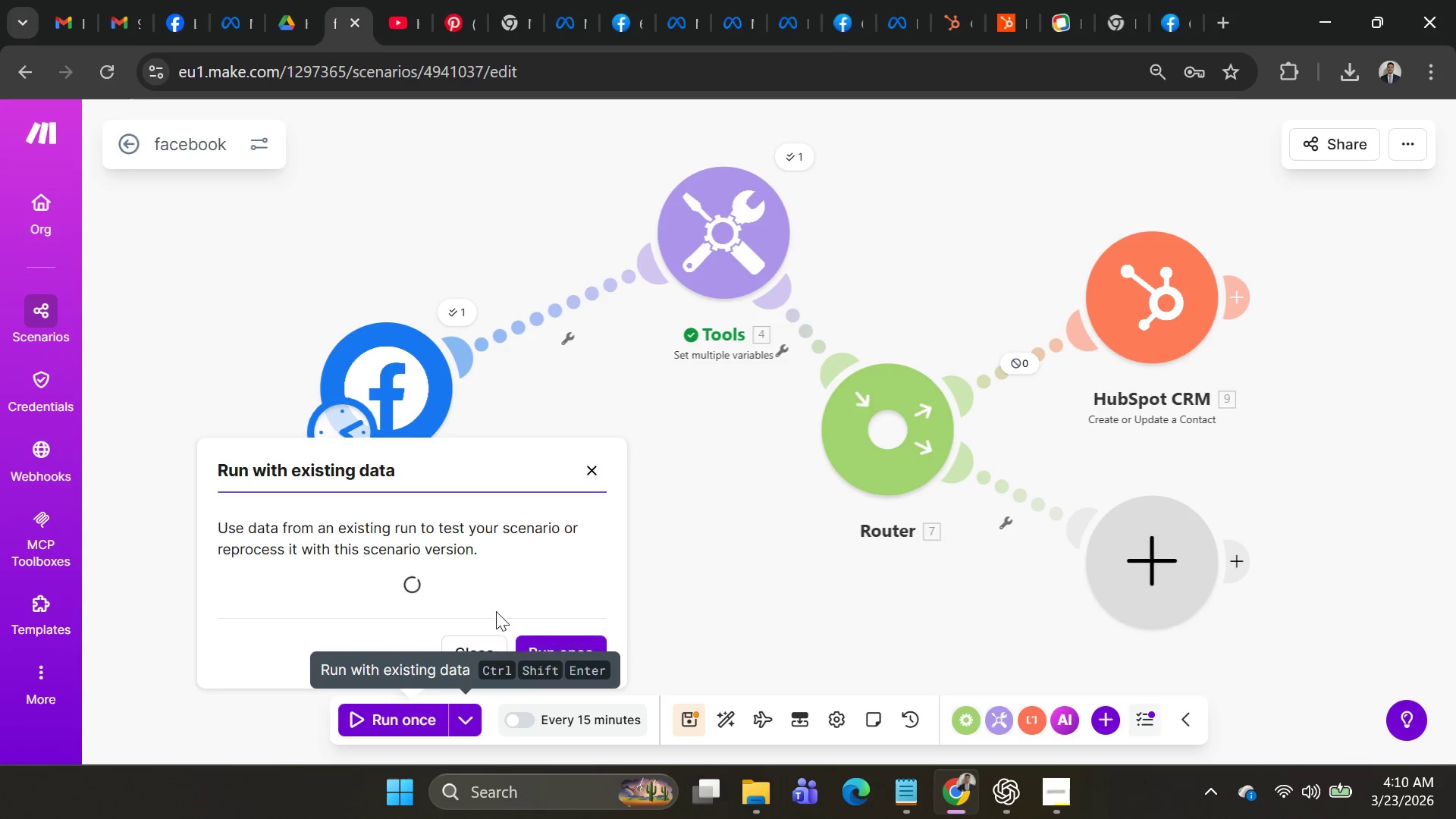 
scroll: coordinate [496, 611], scroll_direction: down, amount: 1.0
 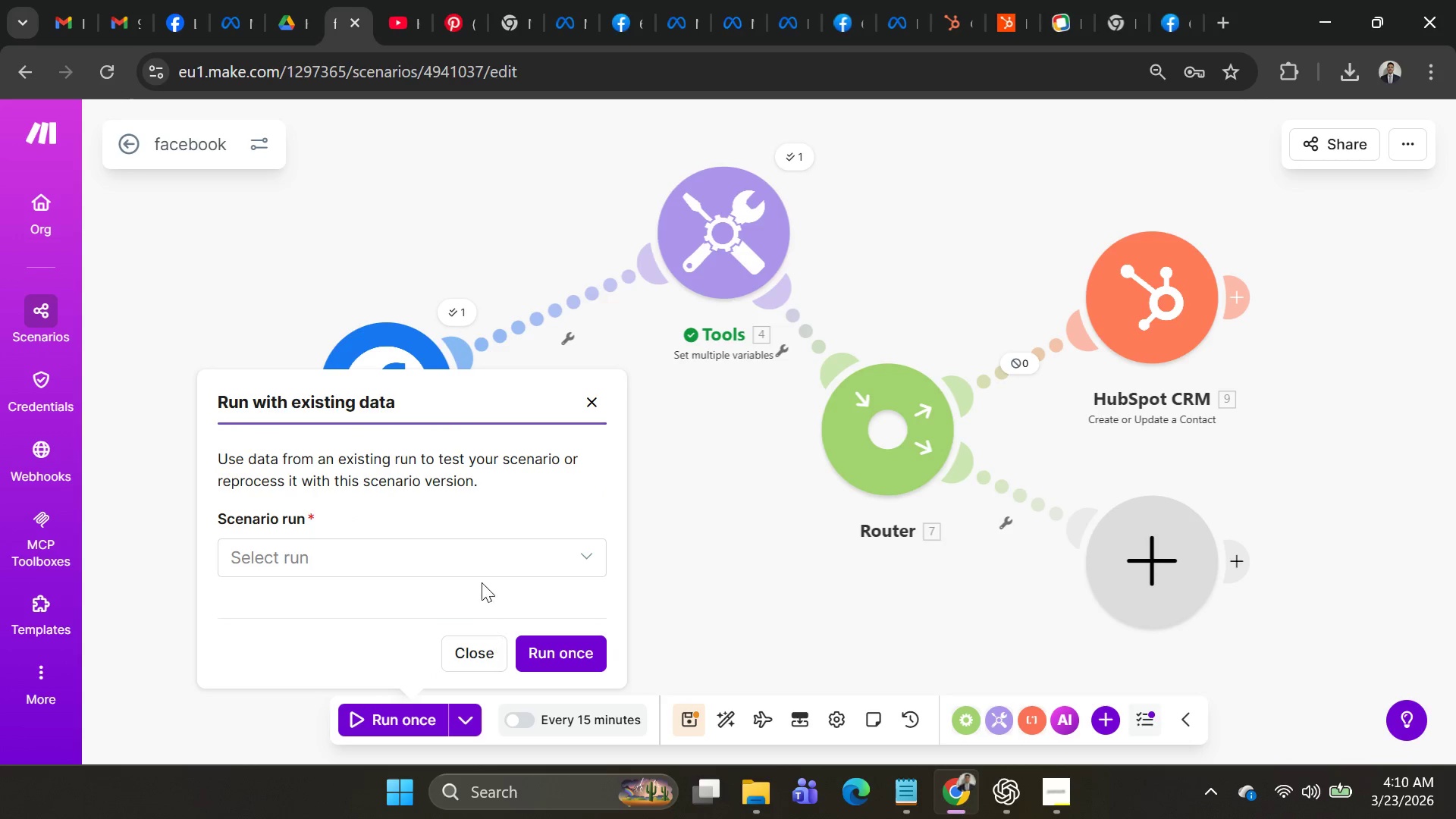 
left_click([482, 566])
 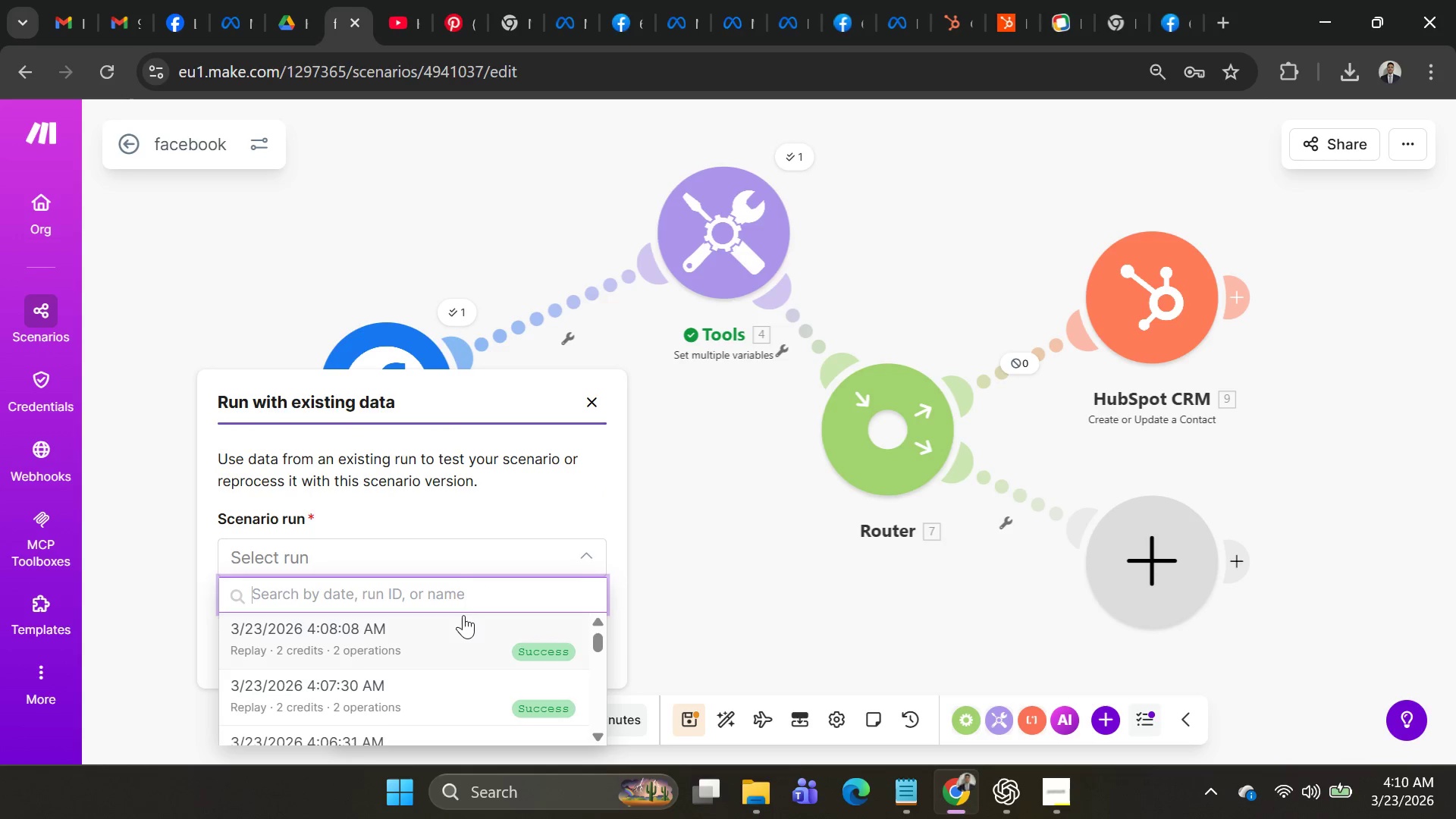 
left_click([451, 634])
 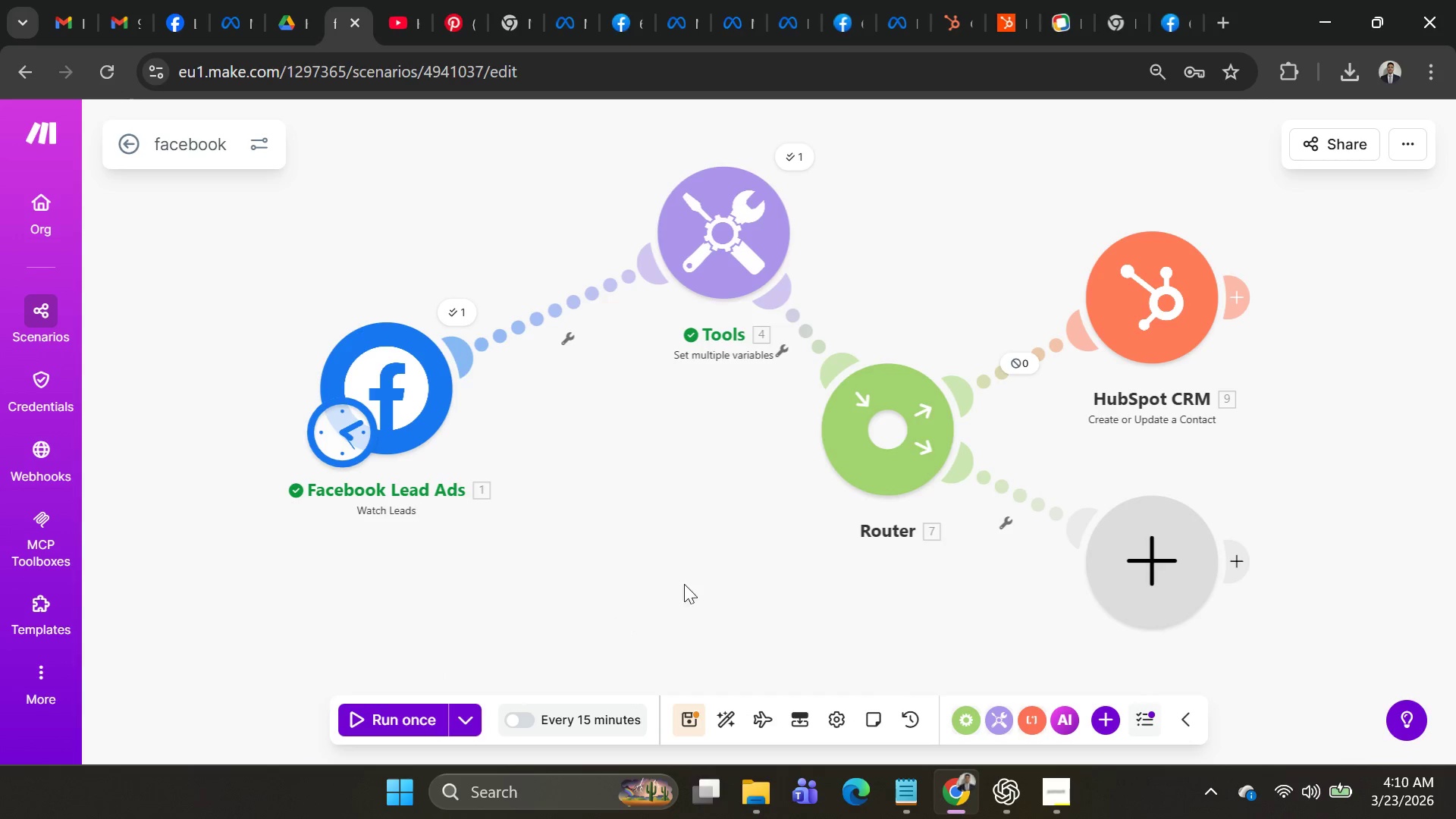 
left_click([1017, 356])
 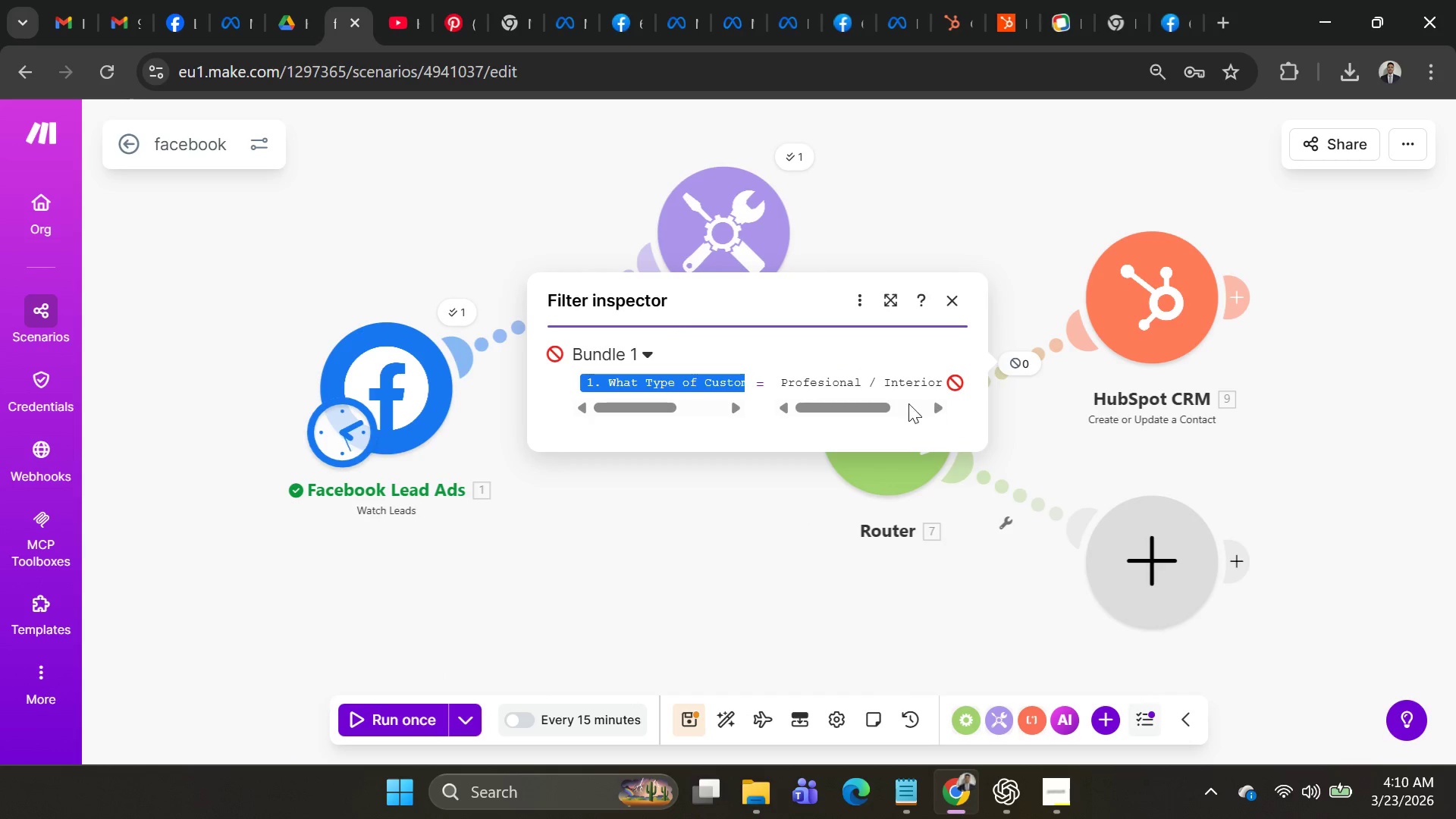 
left_click_drag(start_coordinate=[869, 404], to_coordinate=[918, 413])
 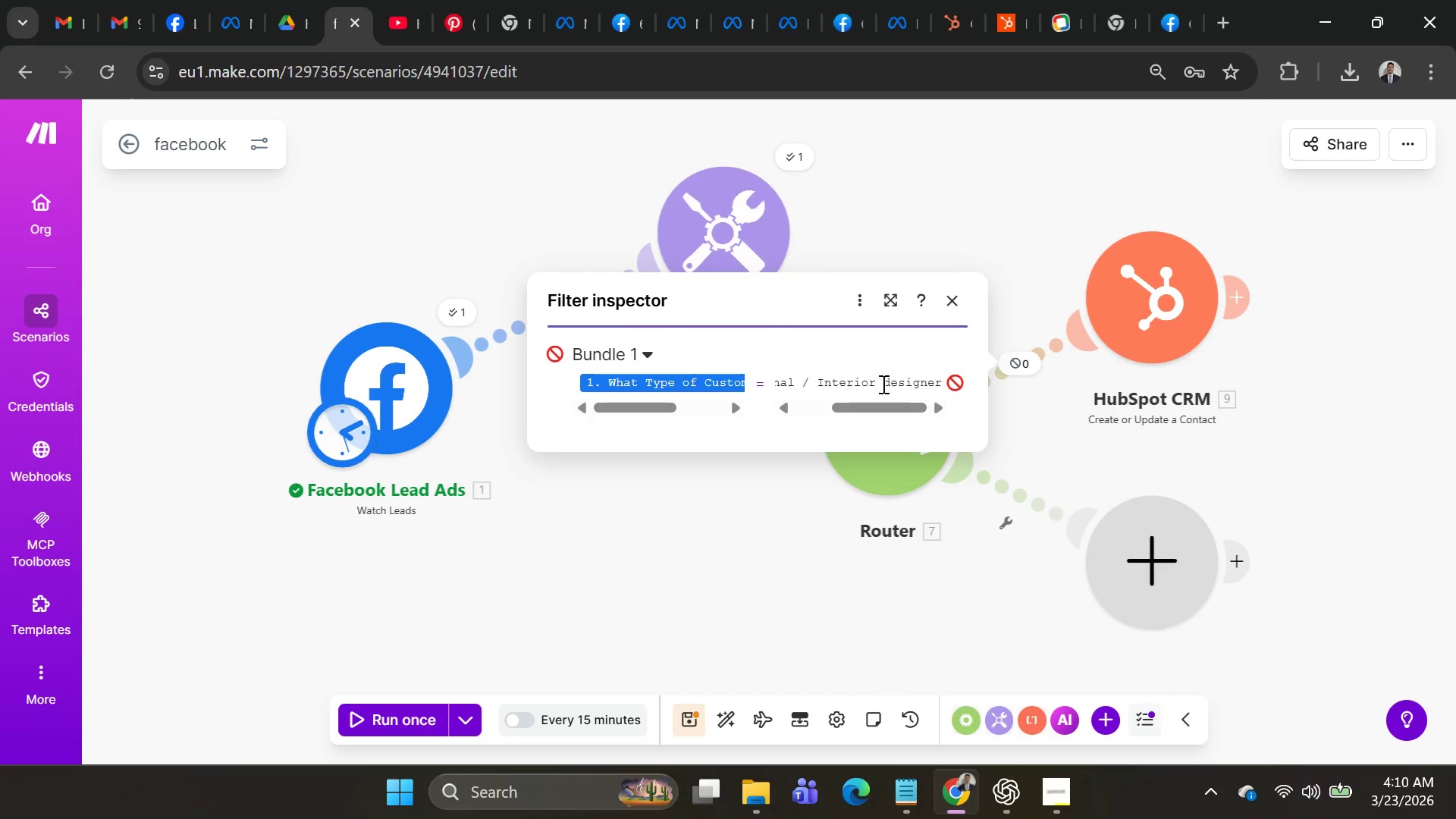 
left_click([877, 377])
 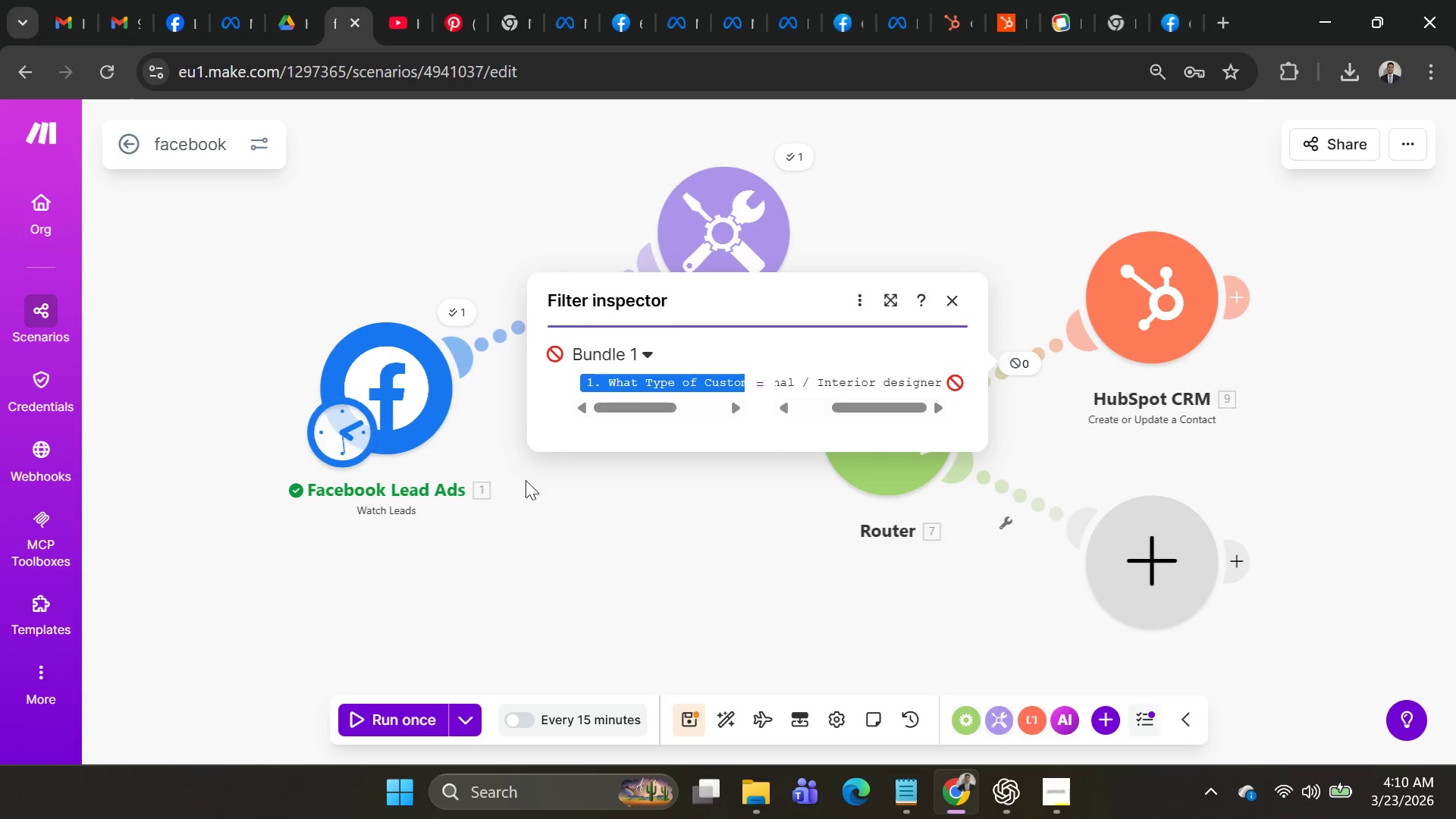 
left_click([409, 393])
 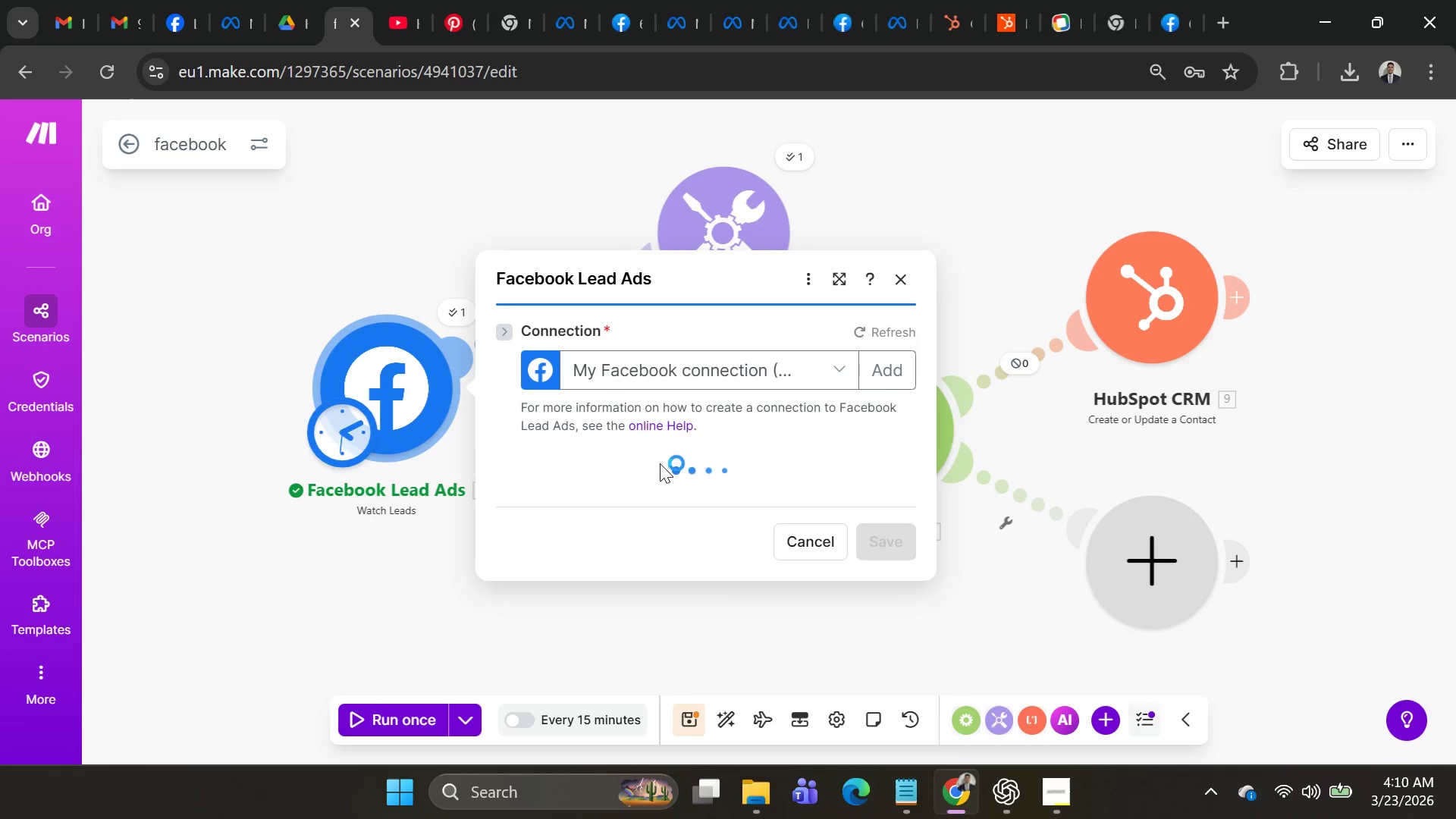 
scroll: coordinate [697, 457], scroll_direction: down, amount: 6.0
 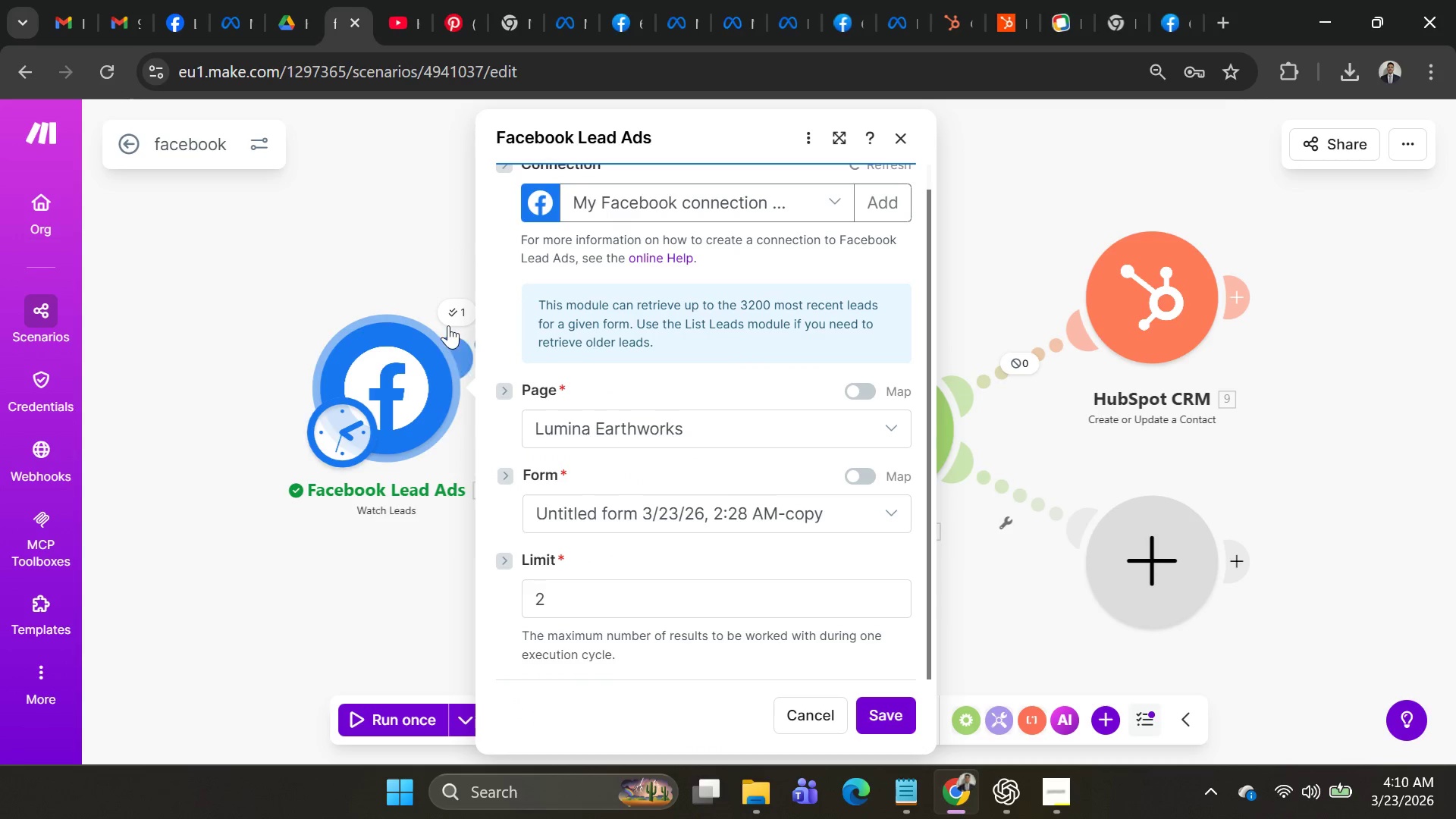 
left_click([454, 323])
 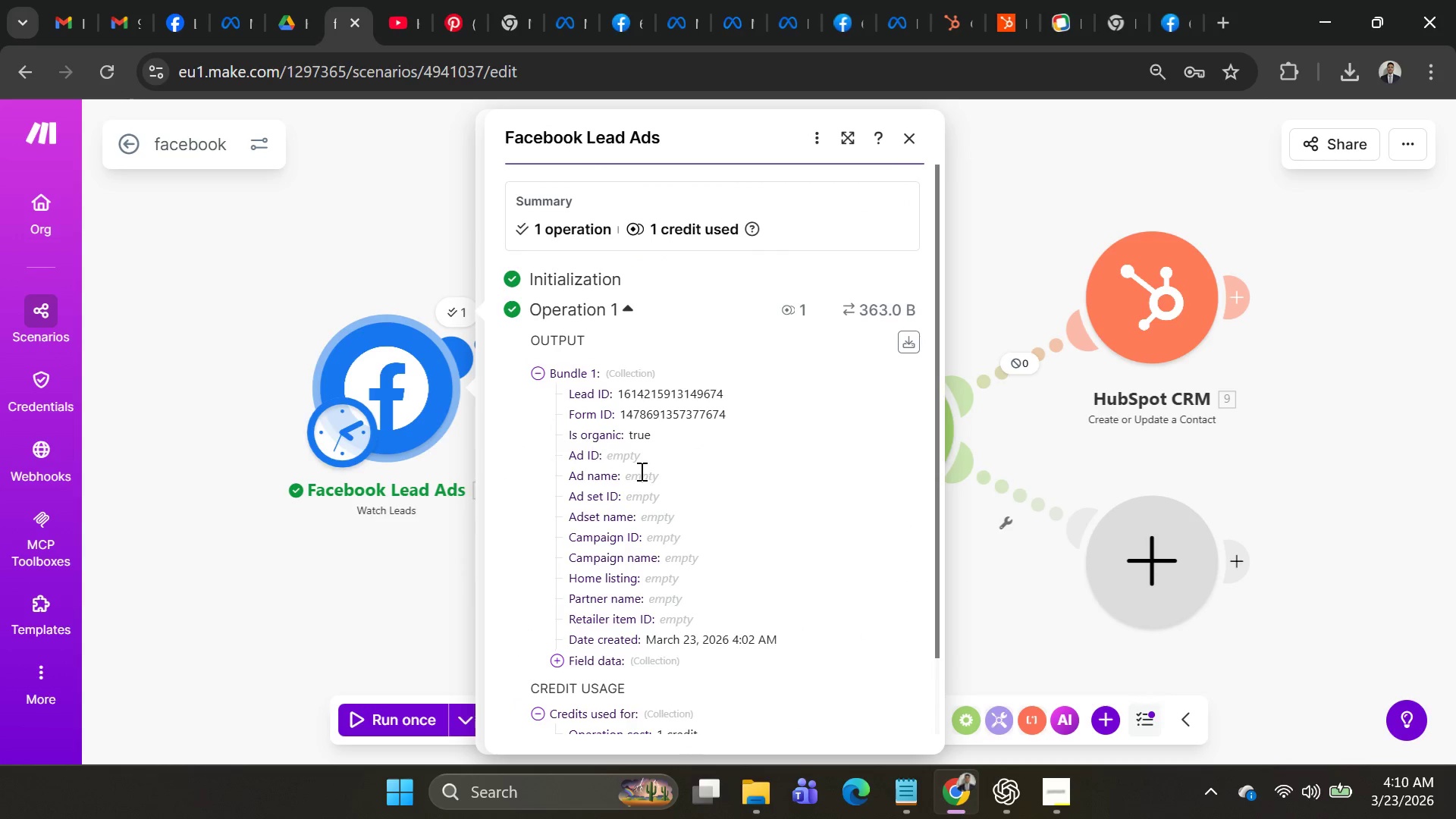 
scroll: coordinate [675, 494], scroll_direction: down, amount: 6.0
 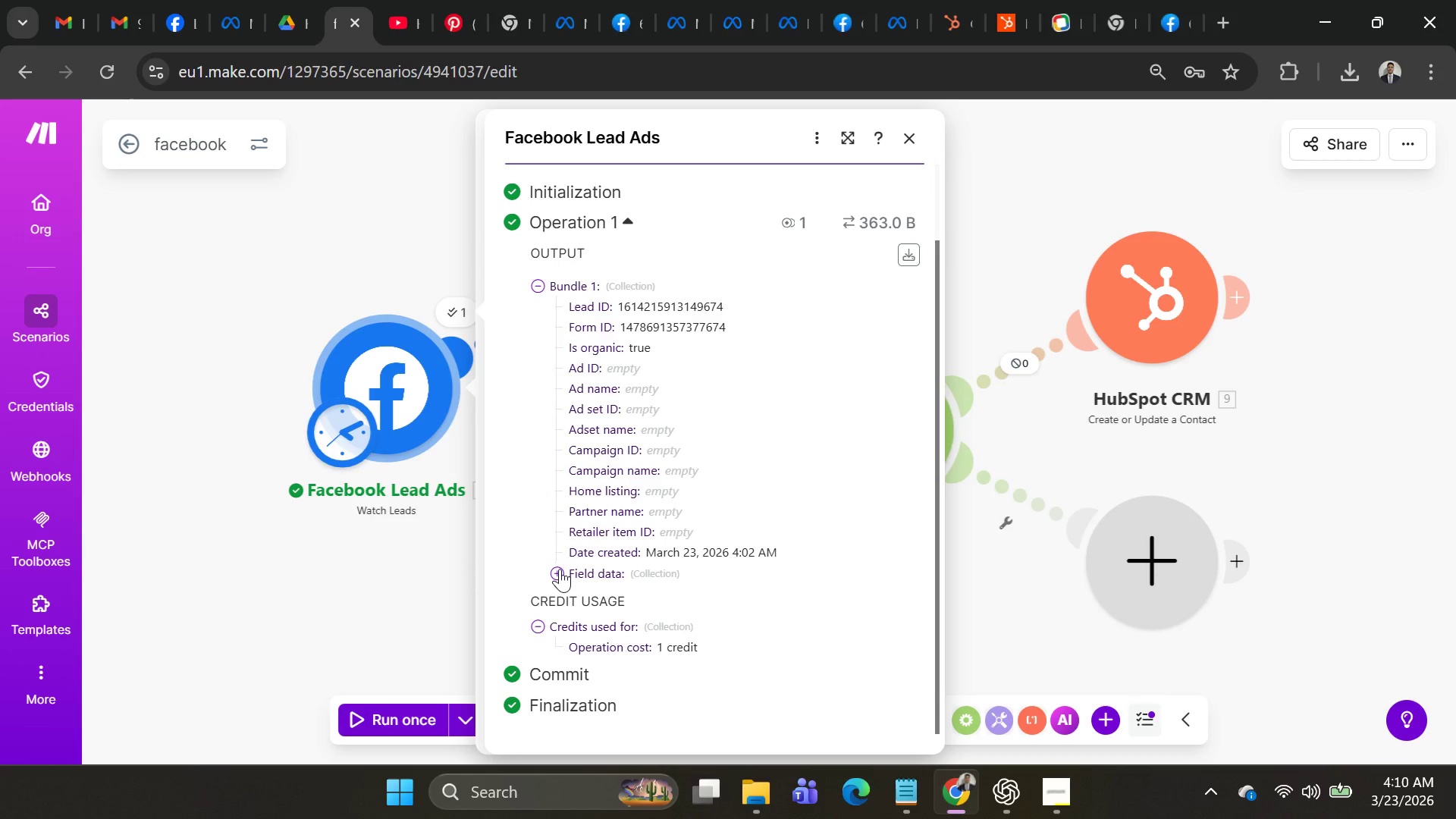 
left_click([560, 569])
 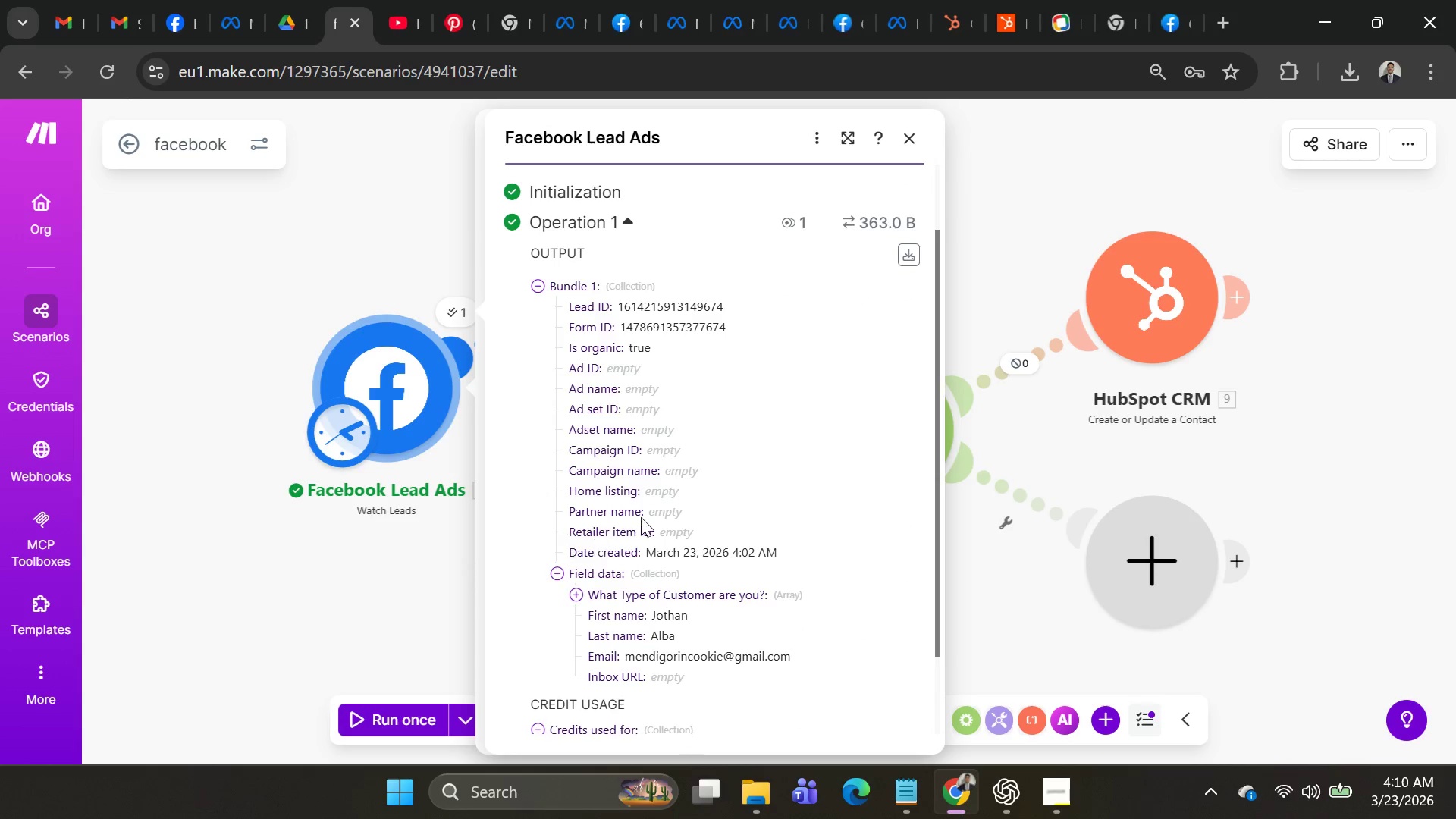 
scroll: coordinate [647, 556], scroll_direction: down, amount: 3.0
 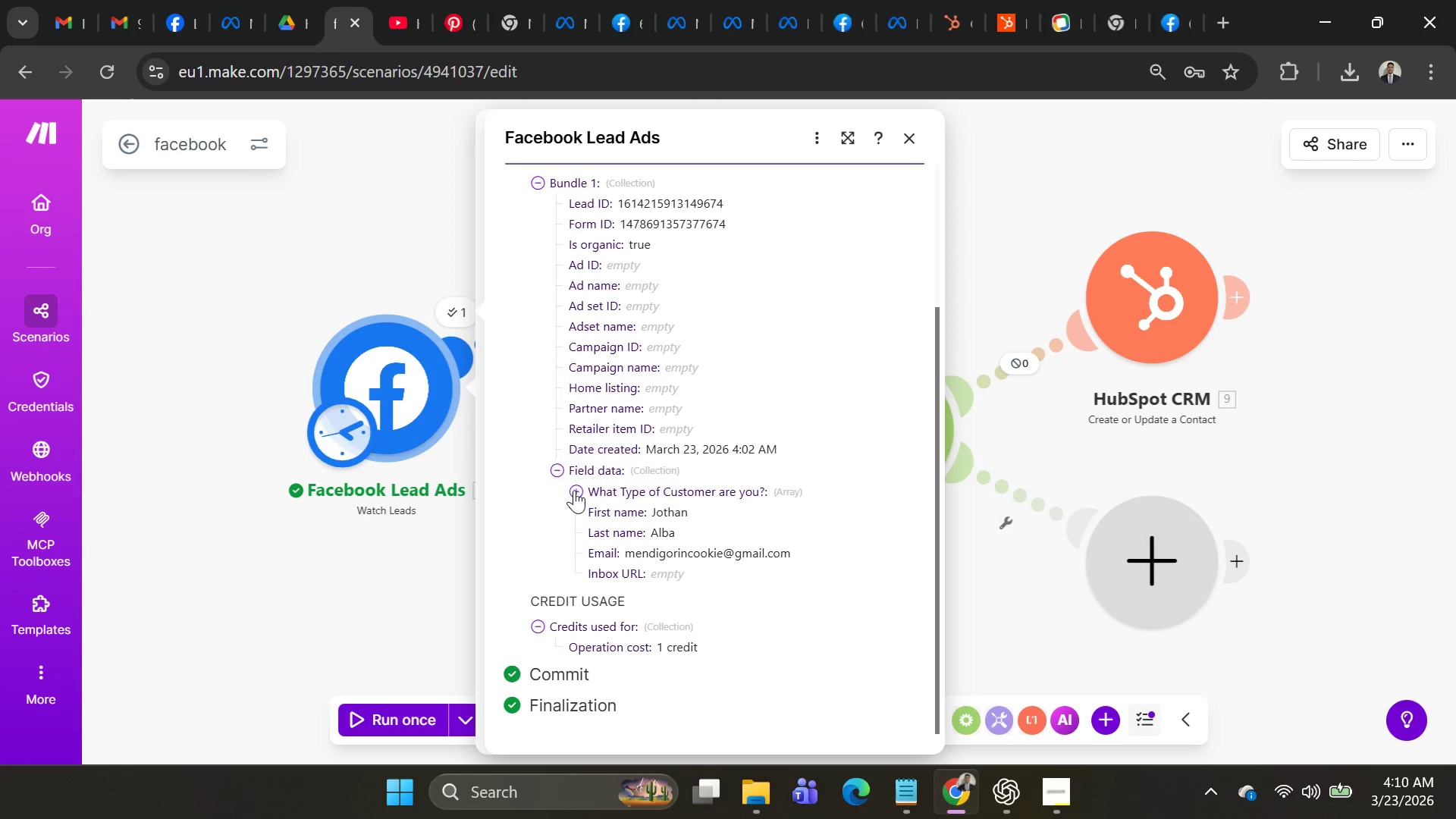 
left_click([575, 489])
 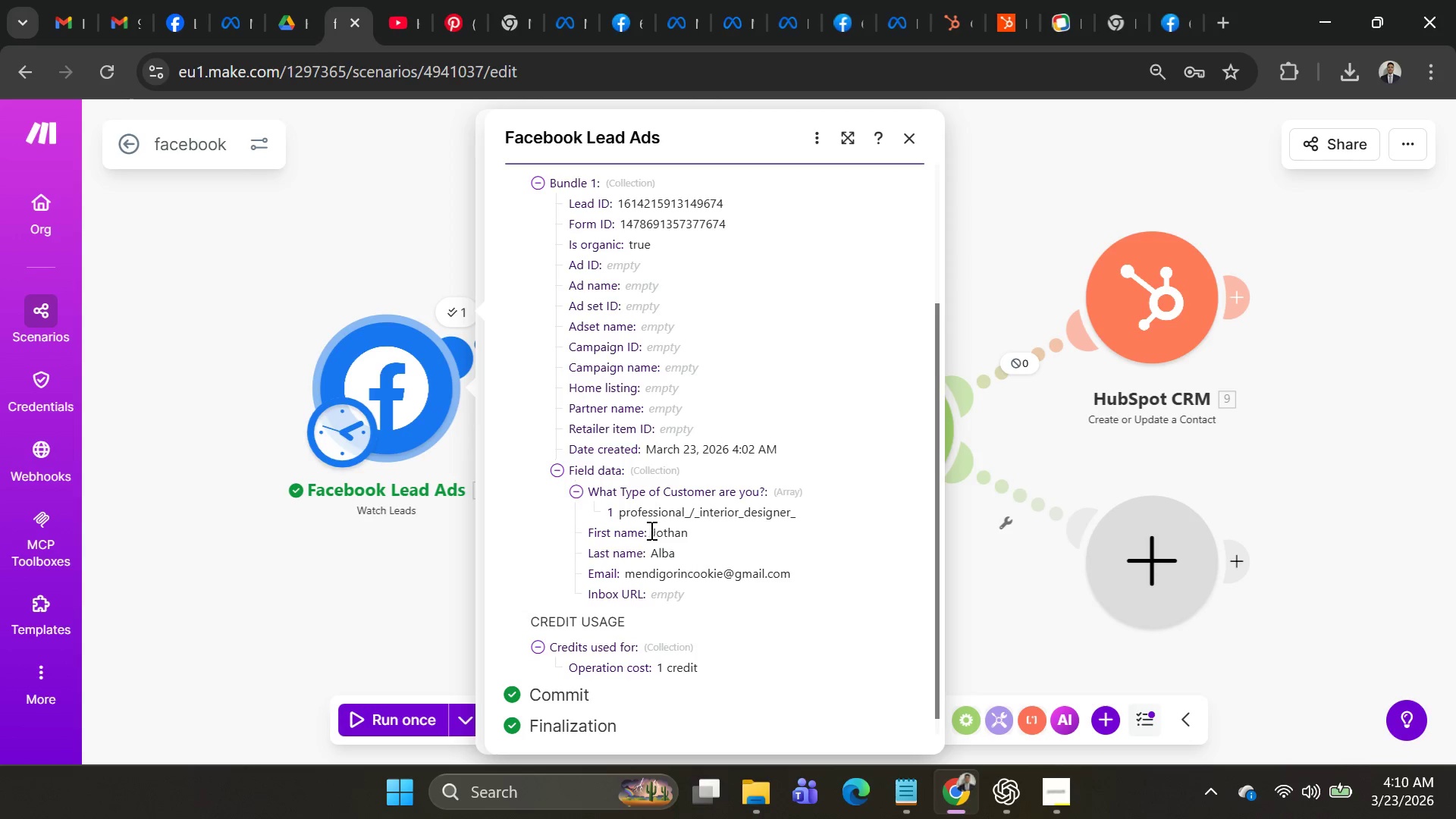 
wait(6.3)
 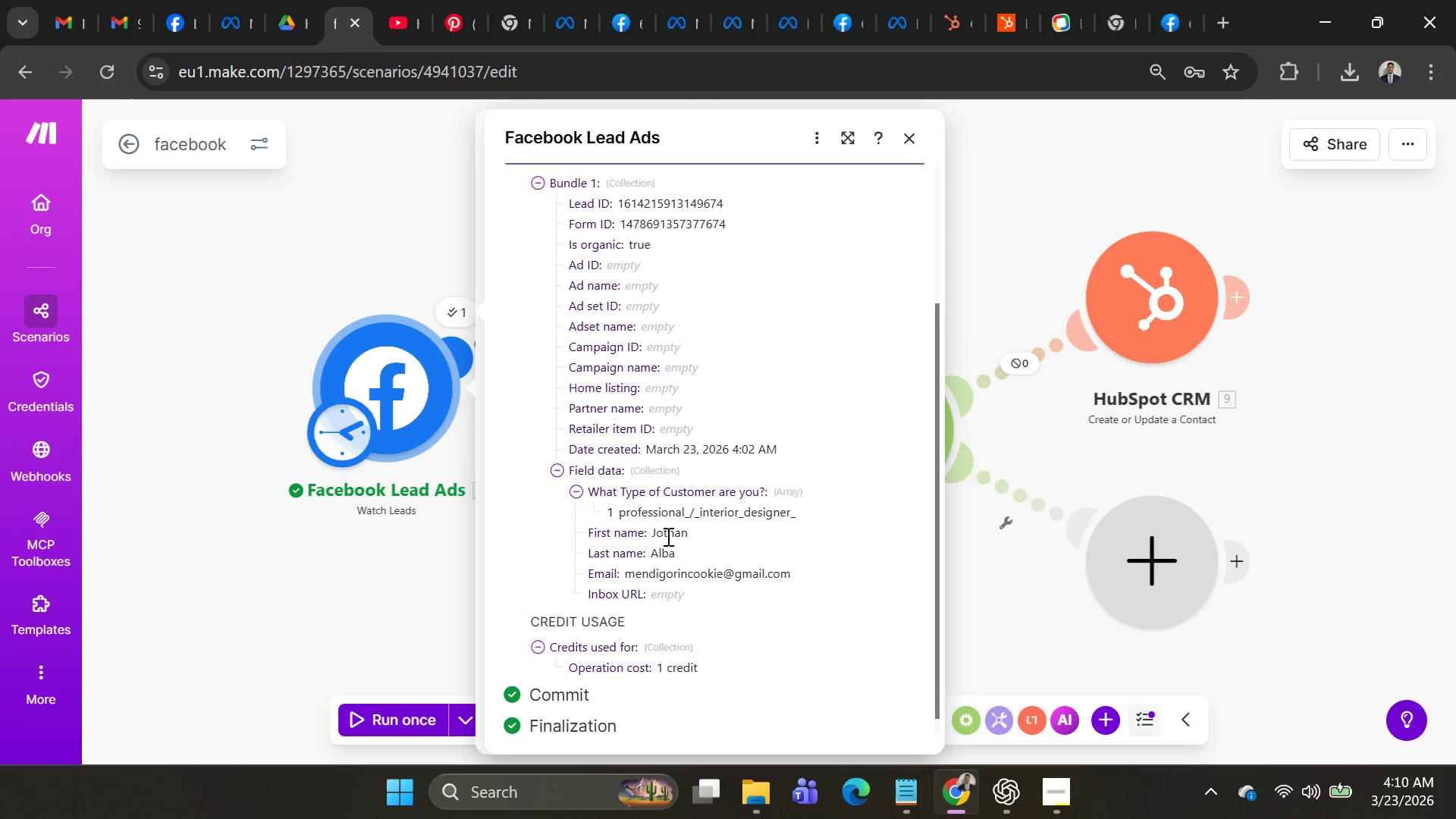 
left_click_drag(start_coordinate=[620, 512], to_coordinate=[796, 505])
 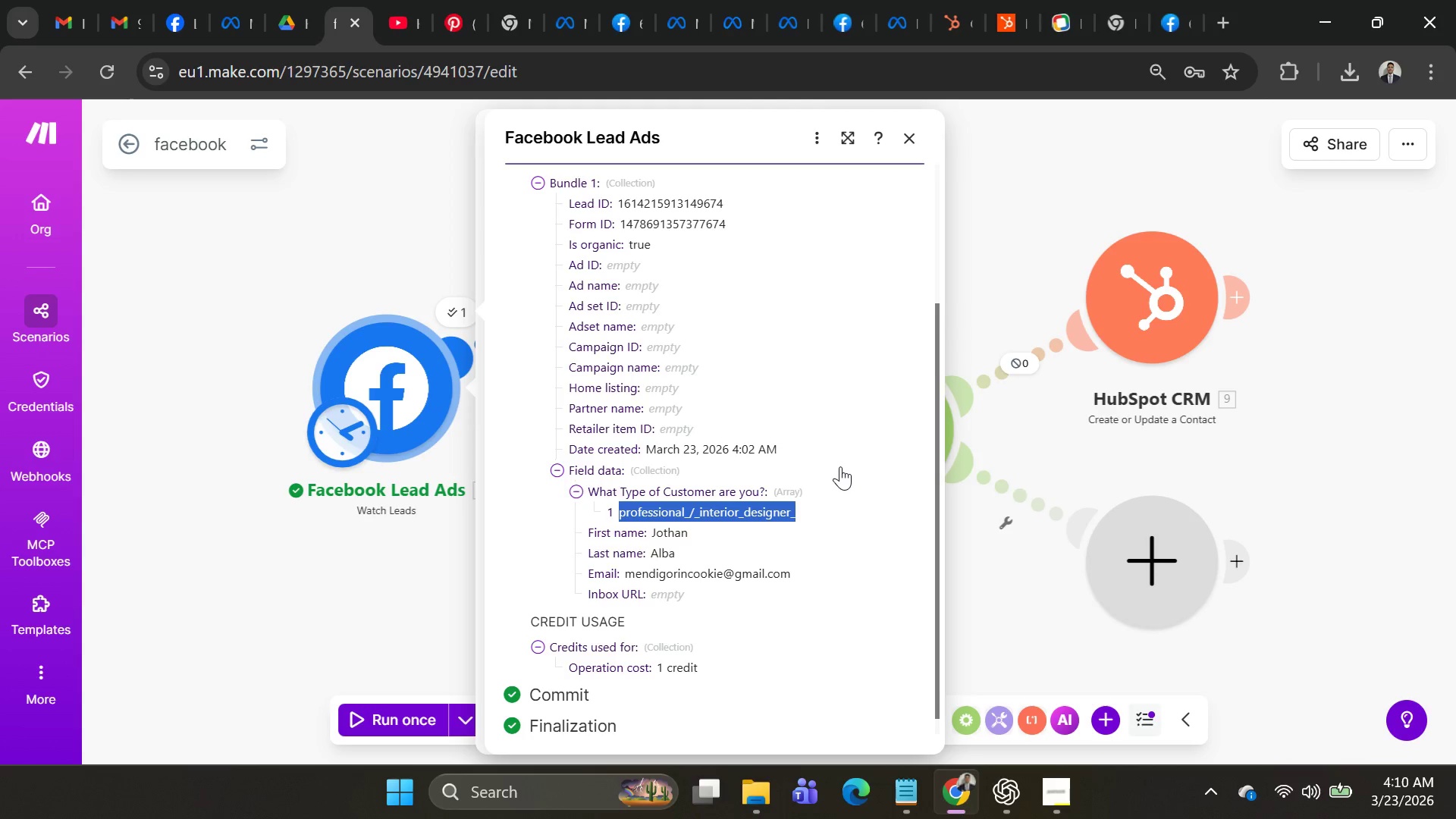 
key(Control+C)
 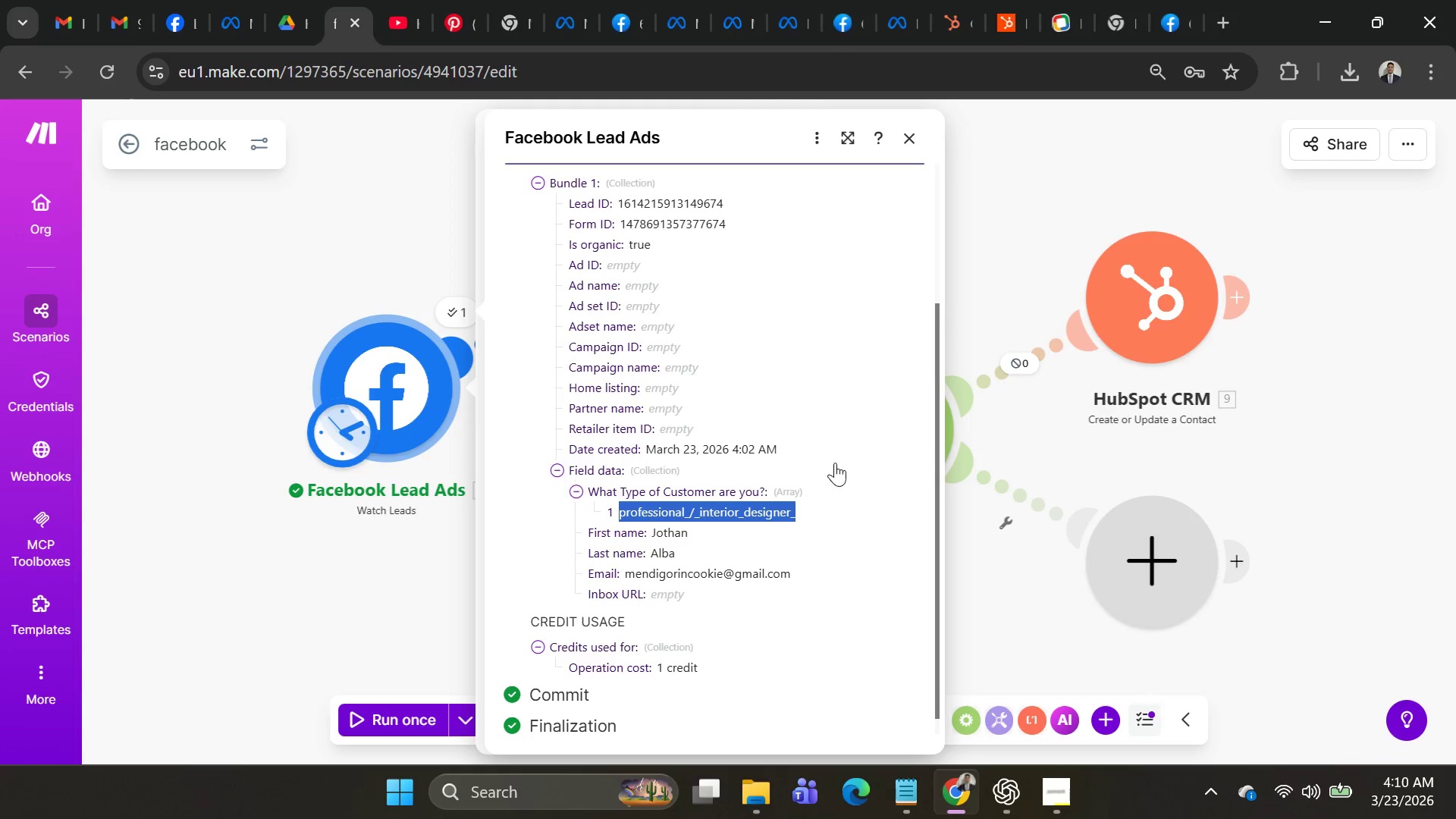 
key(Control+C)
 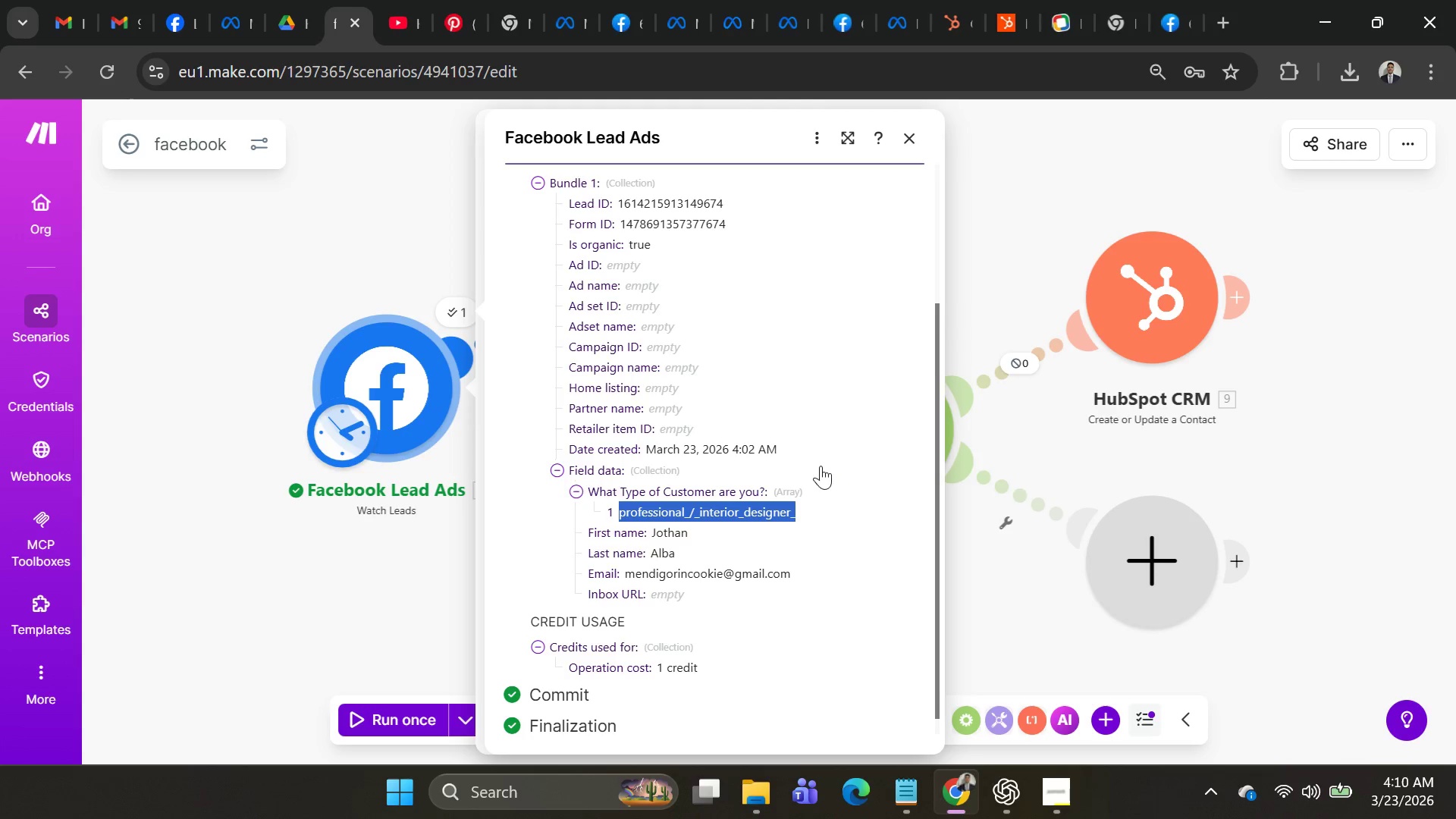 
key(Control+C)
 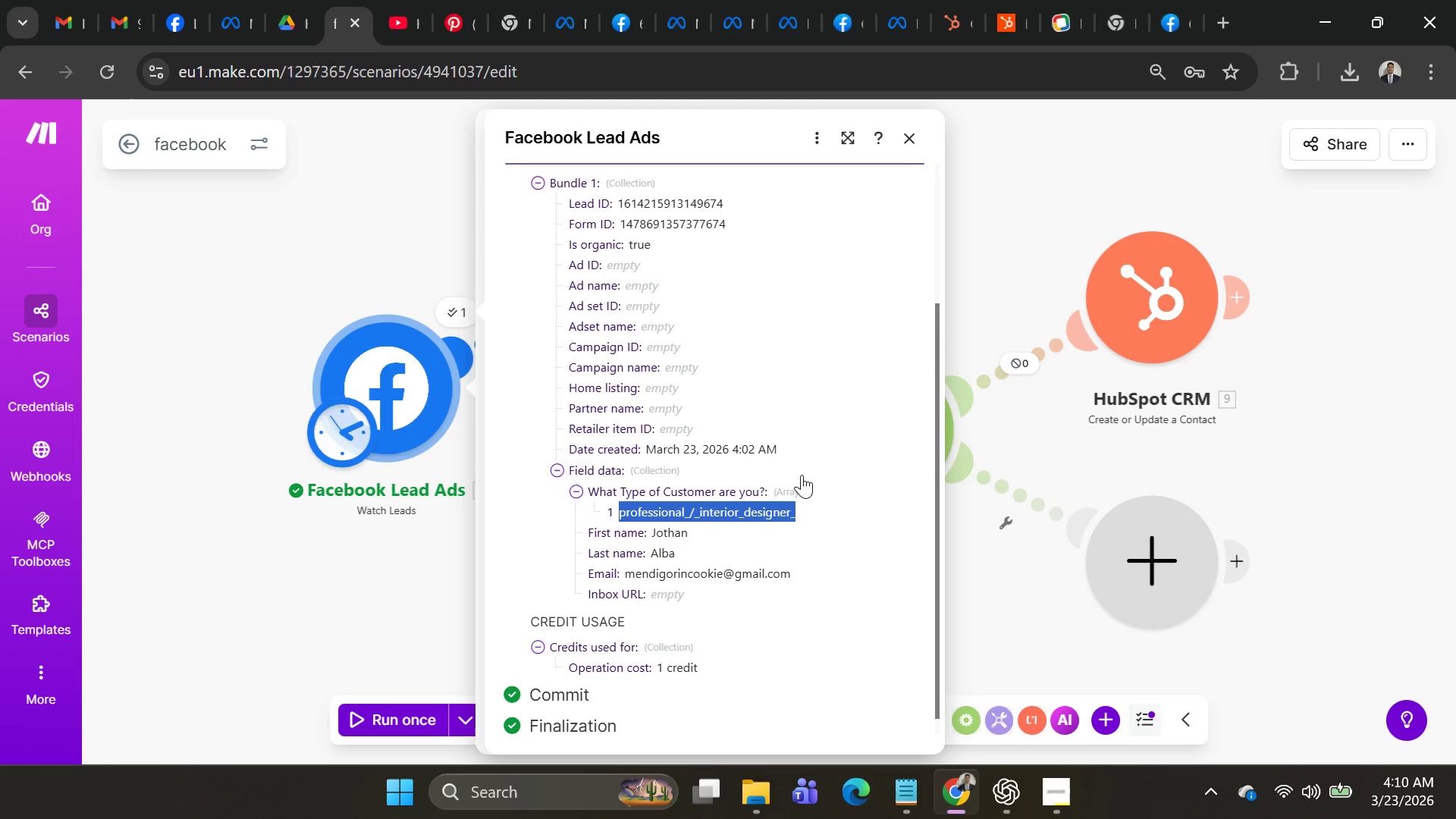 
key(Alt+AltLeft)
 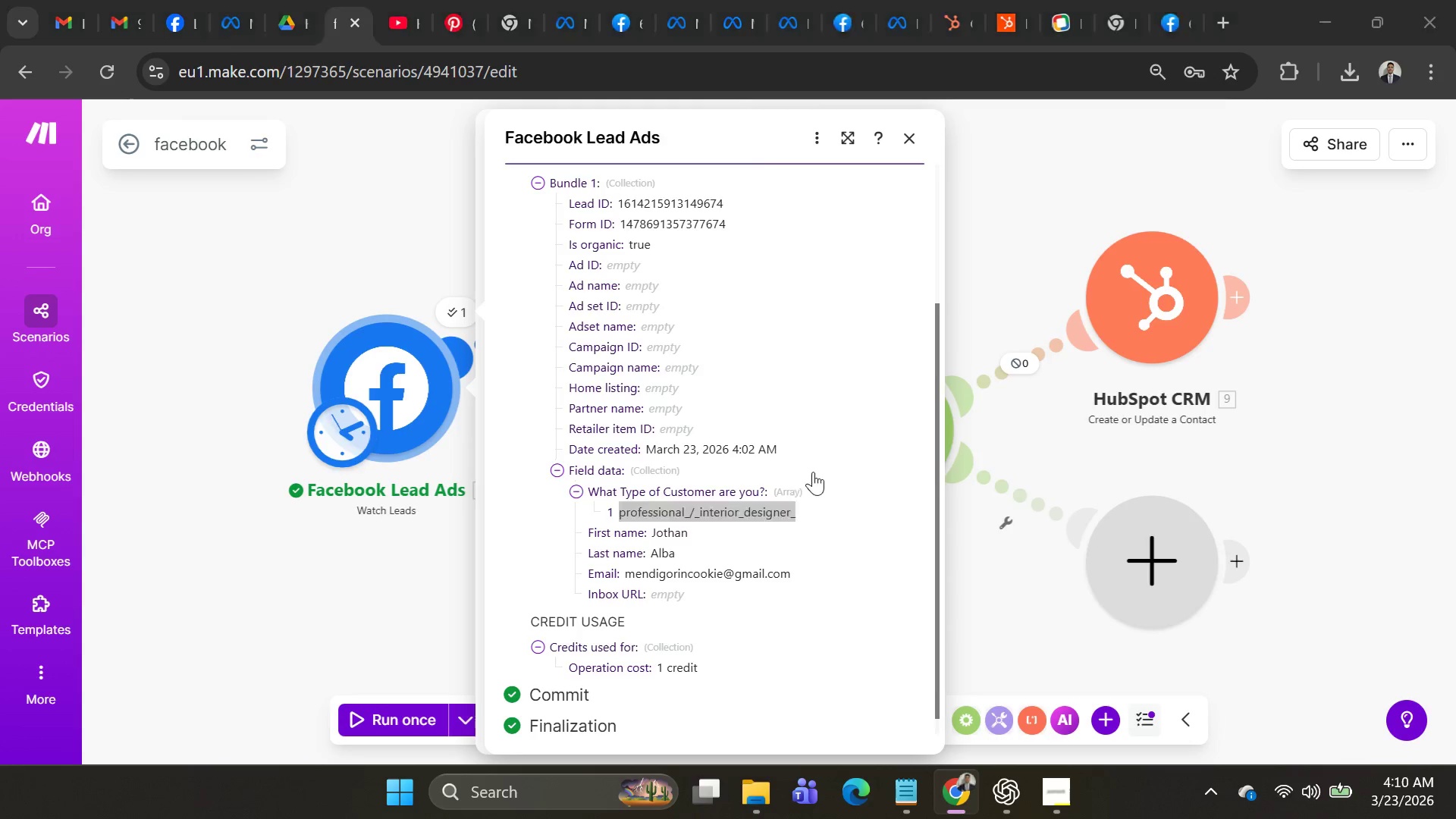 
key(Alt+Tab)